 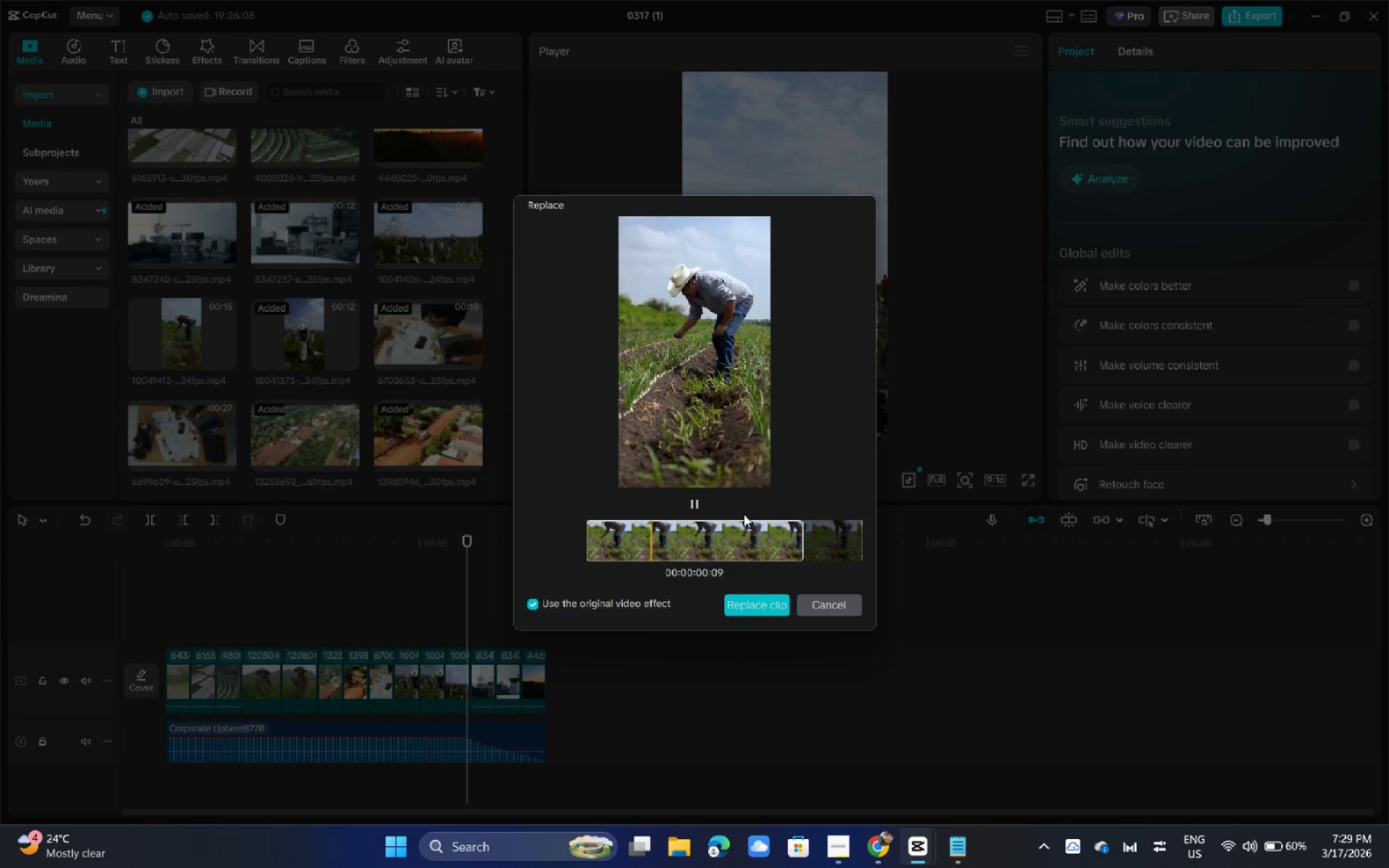 
key(Space)
 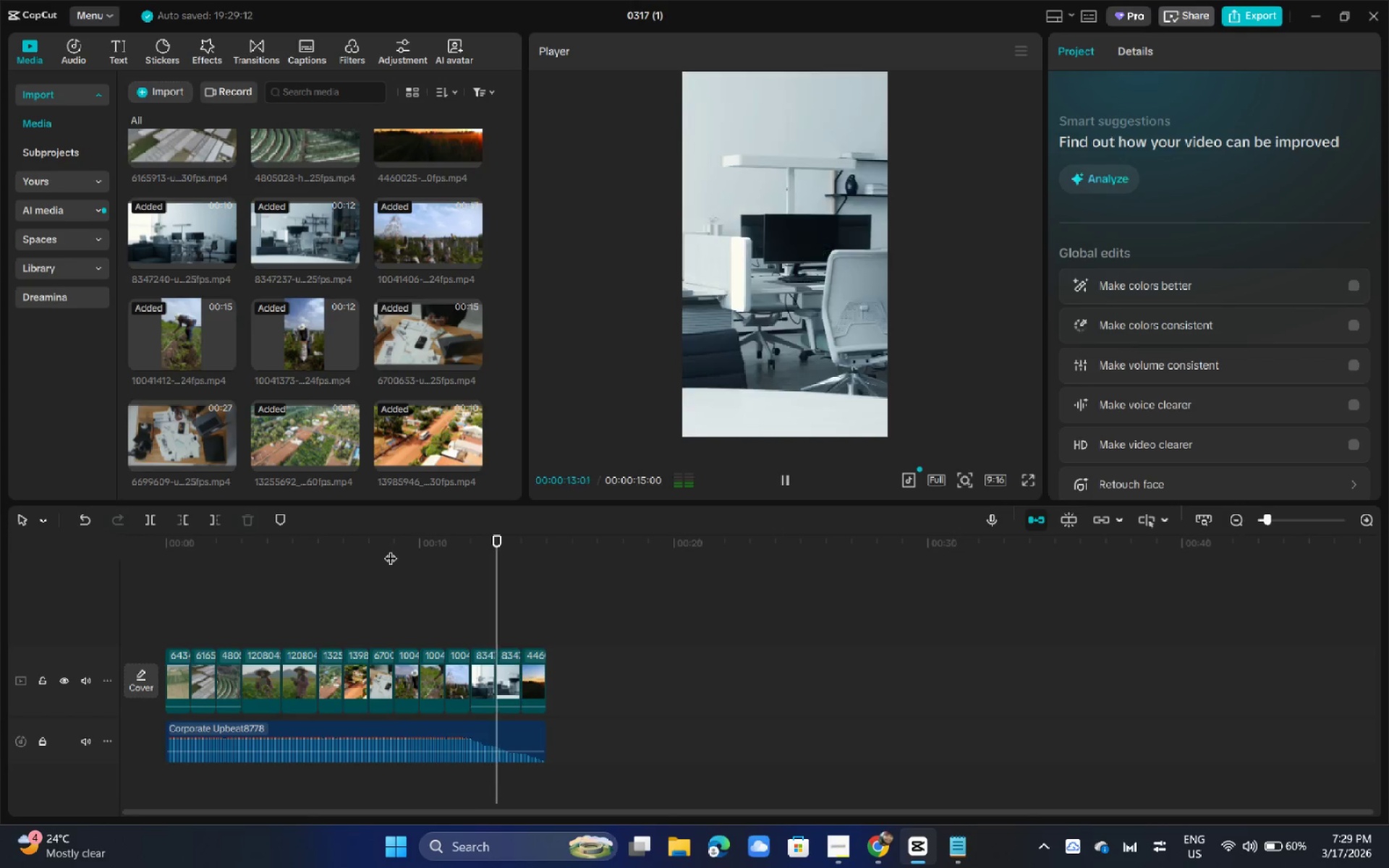 
wait(5.64)
 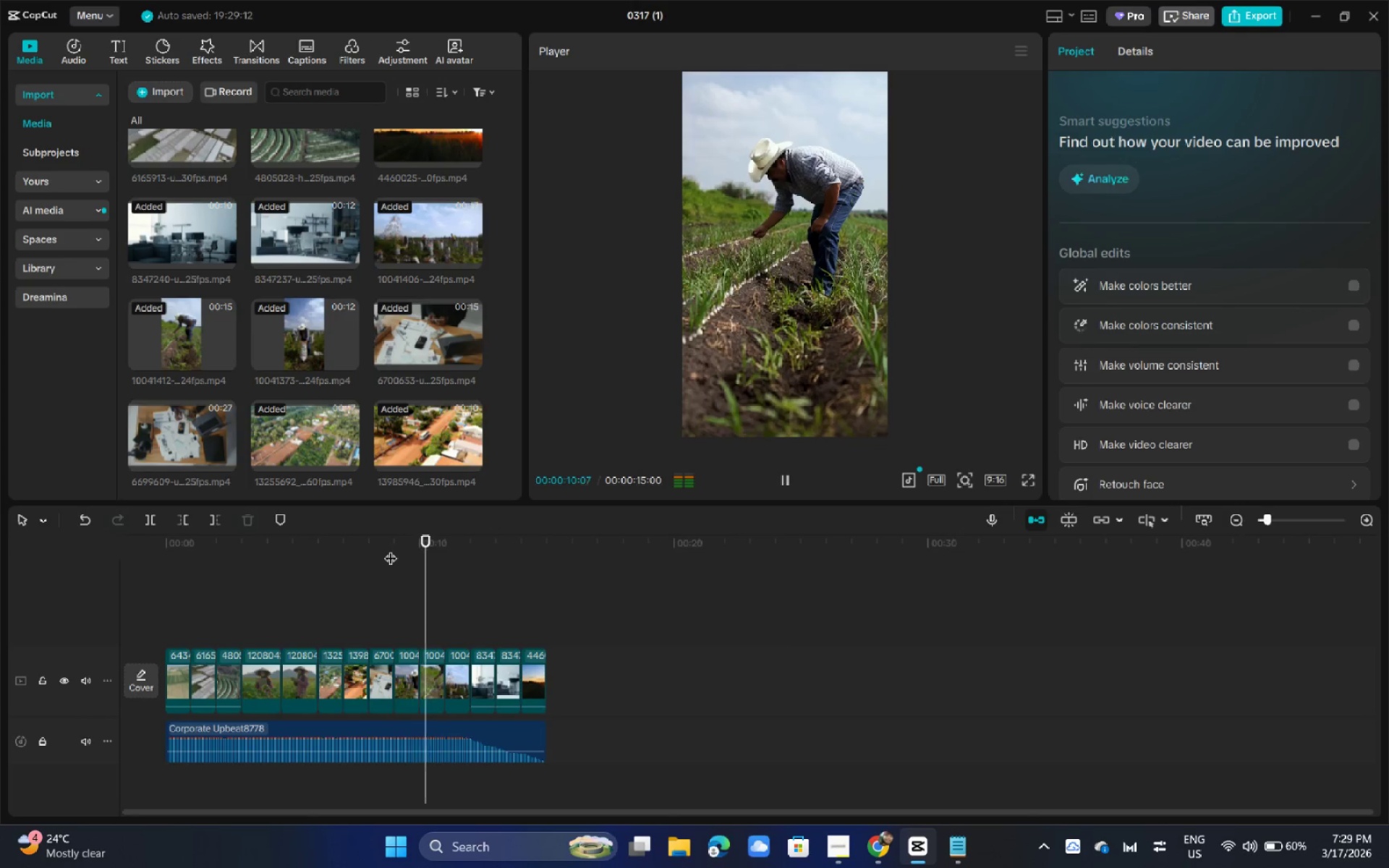 
left_click_drag(start_coordinate=[174, 545], to_coordinate=[160, 546])
 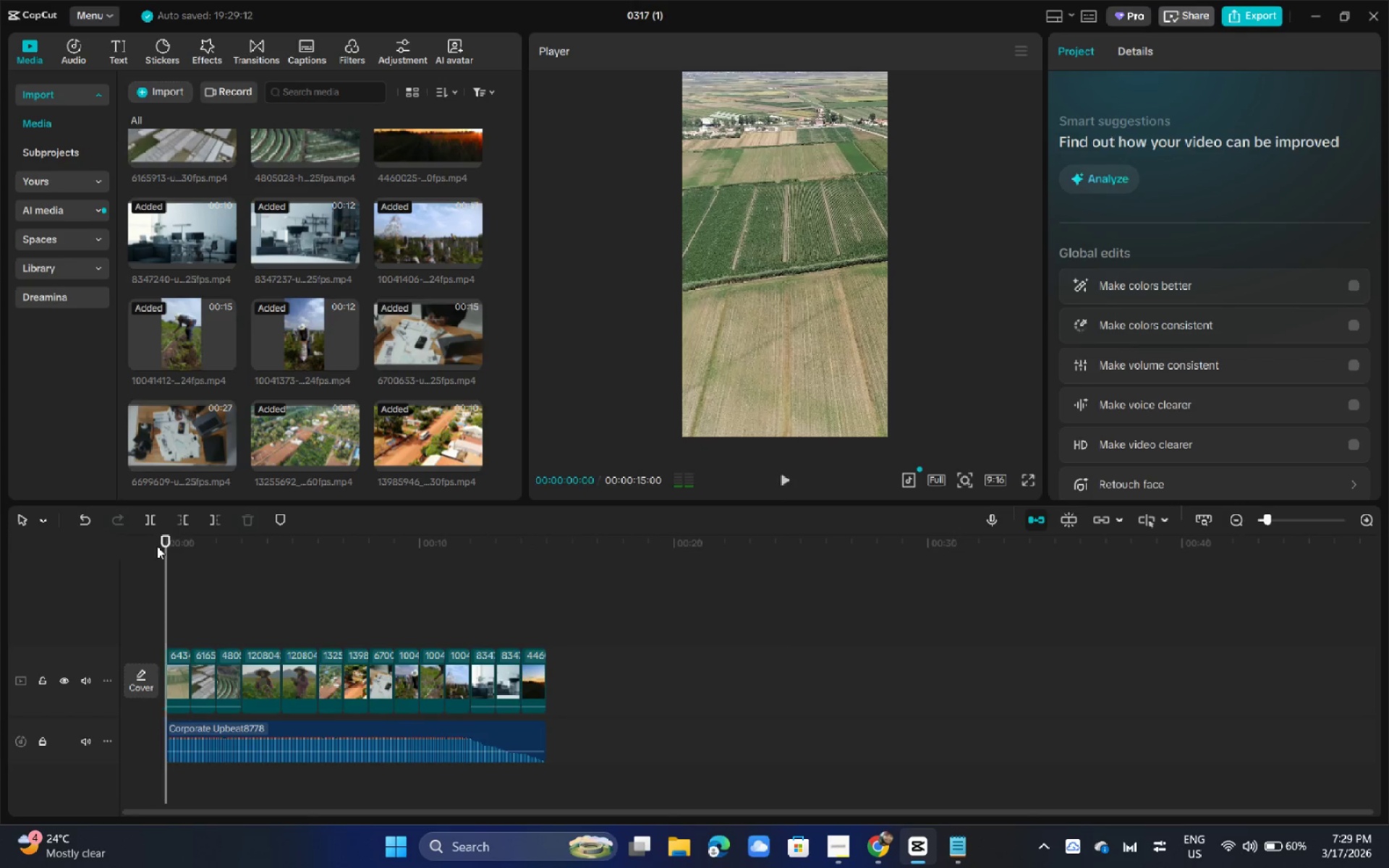 
key(Space)
 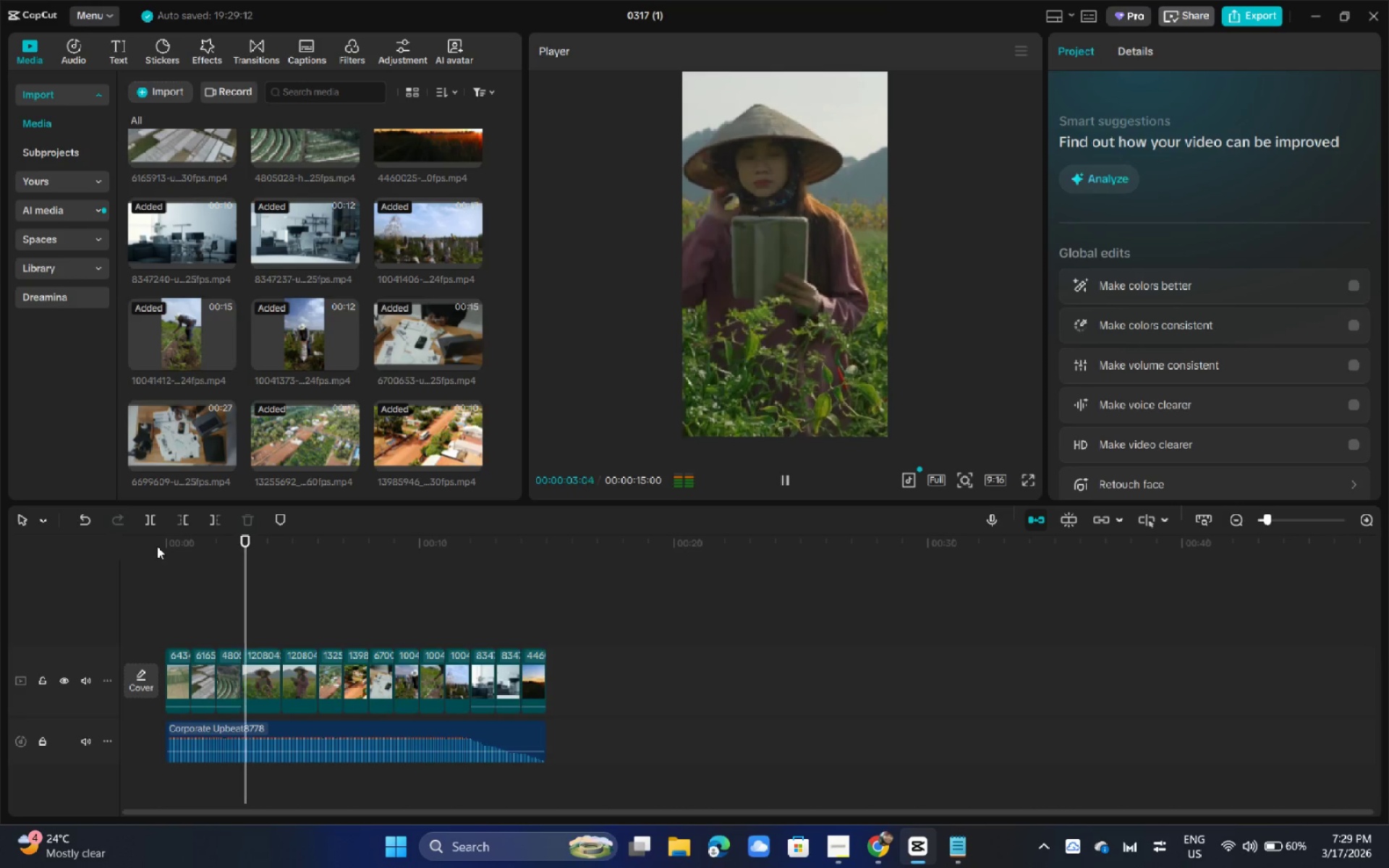 
wait(8.23)
 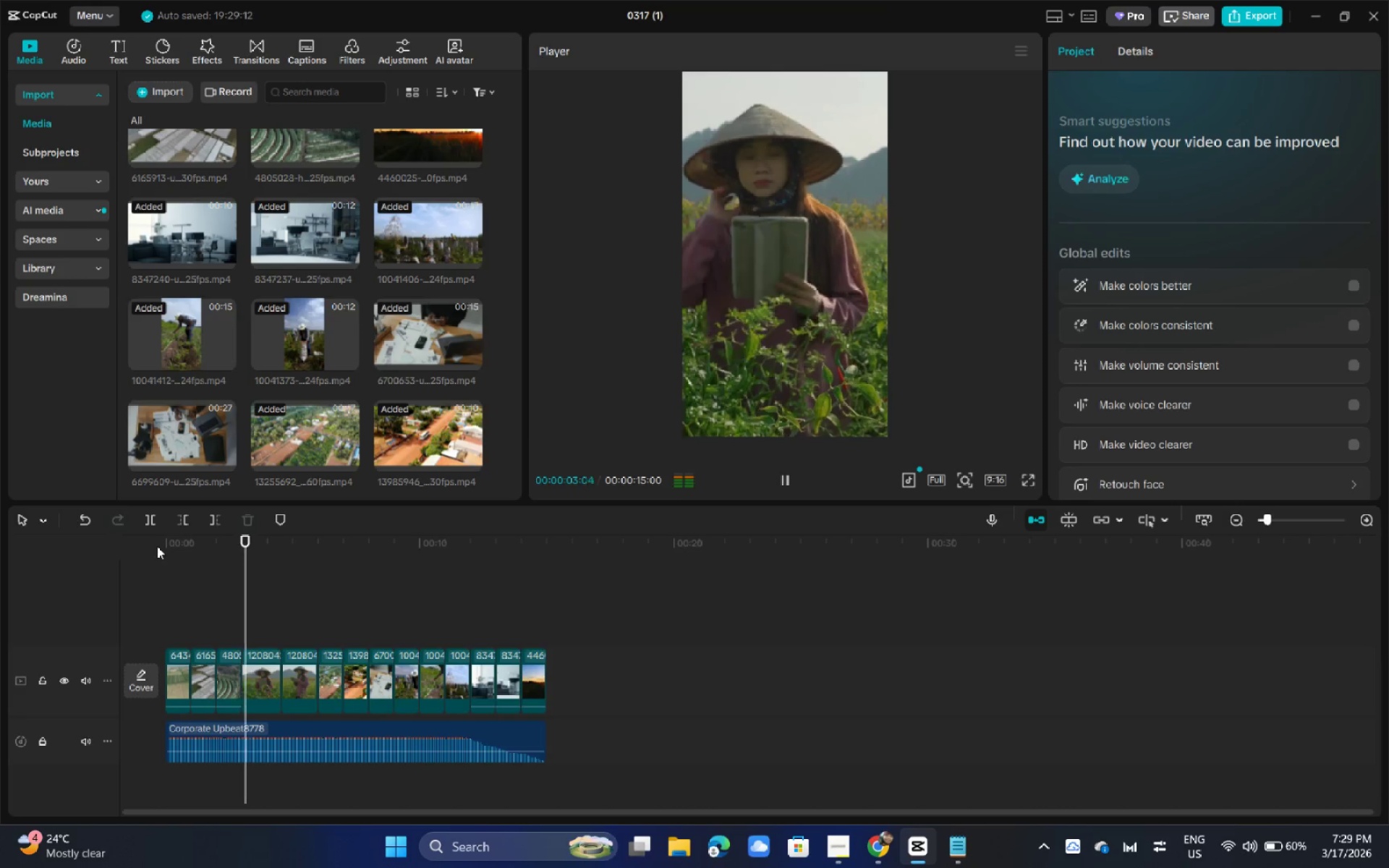 
key(Space)
 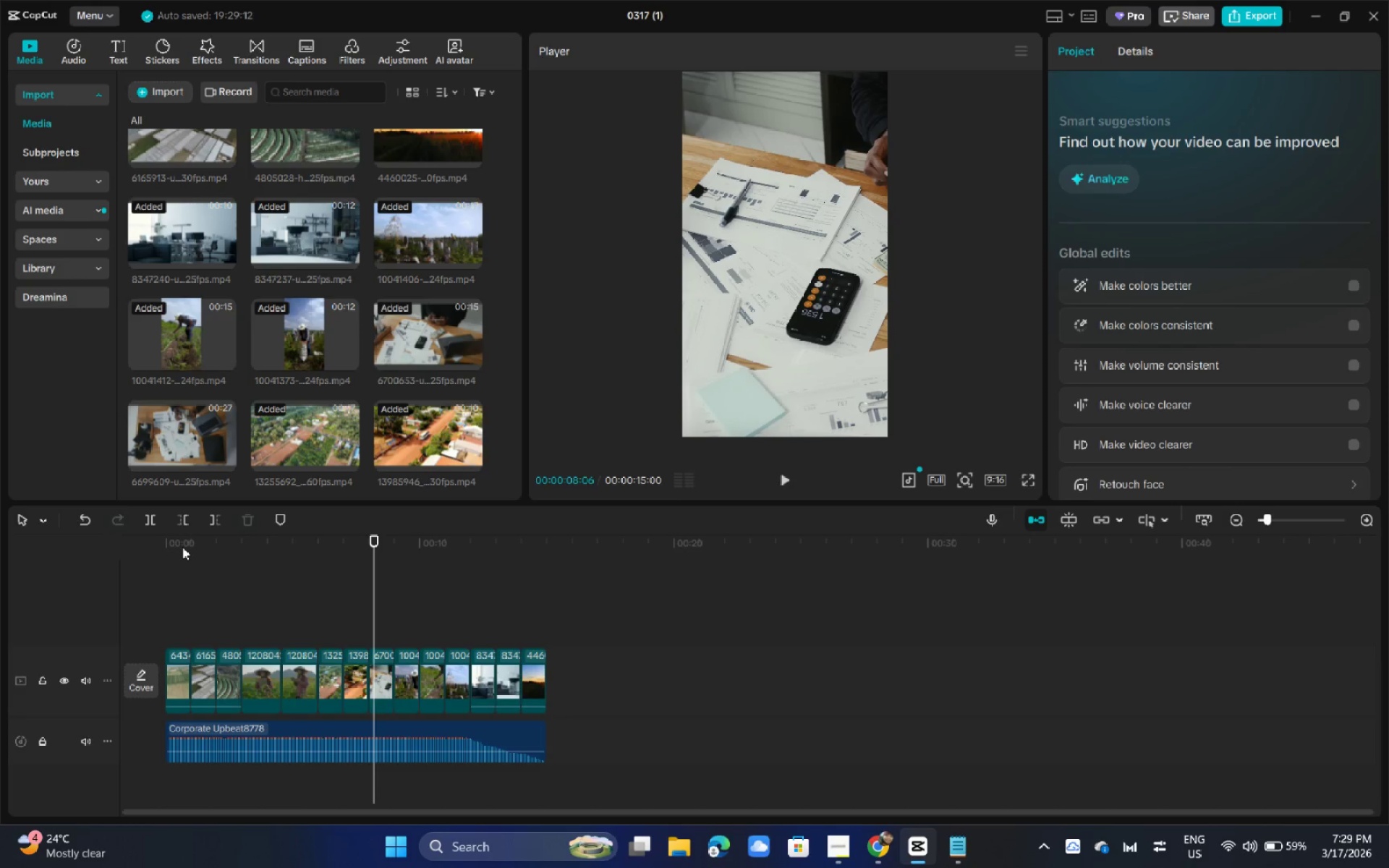 
wait(34.36)
 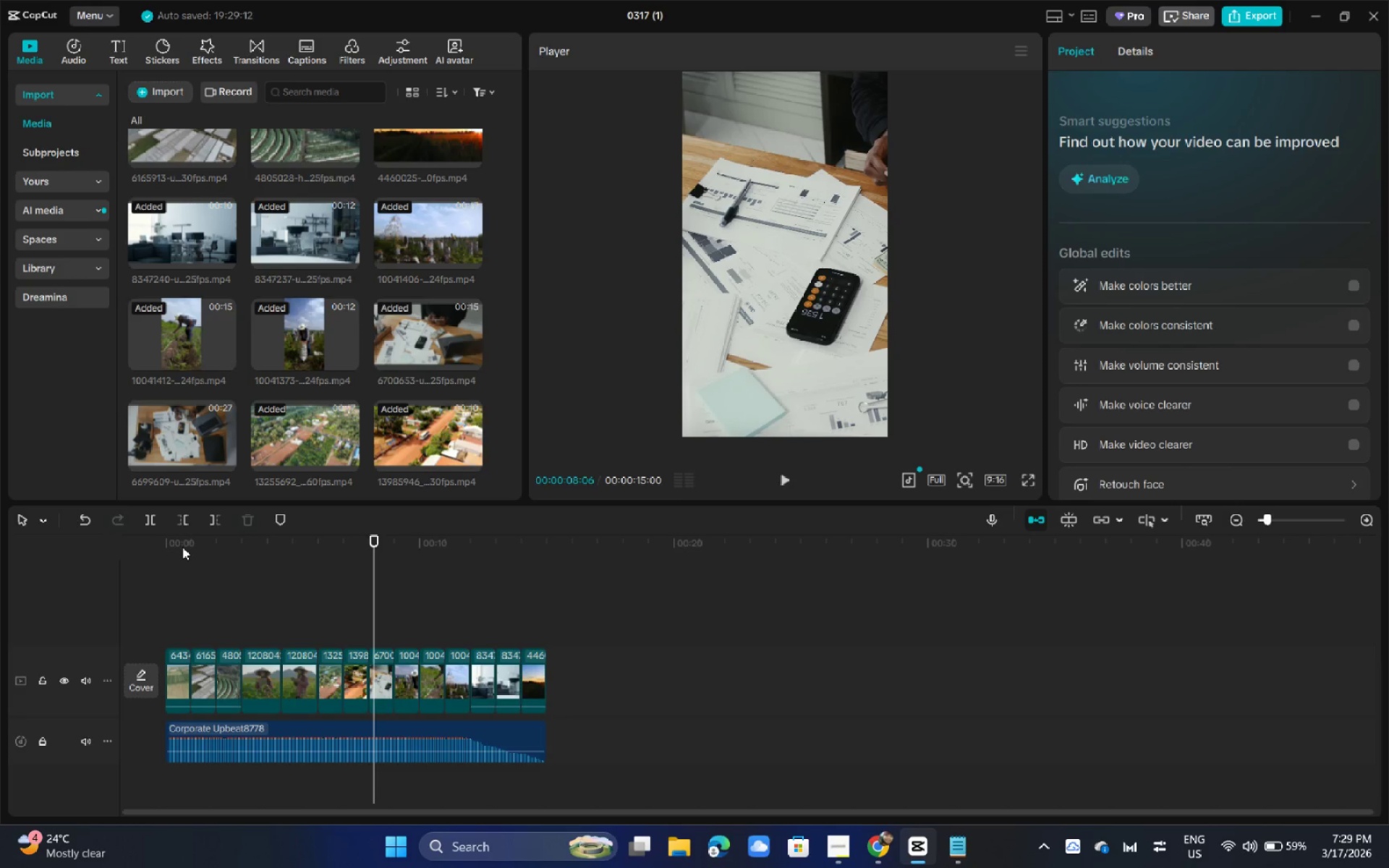 
left_click_drag(start_coordinate=[182, 547], to_coordinate=[119, 539])
 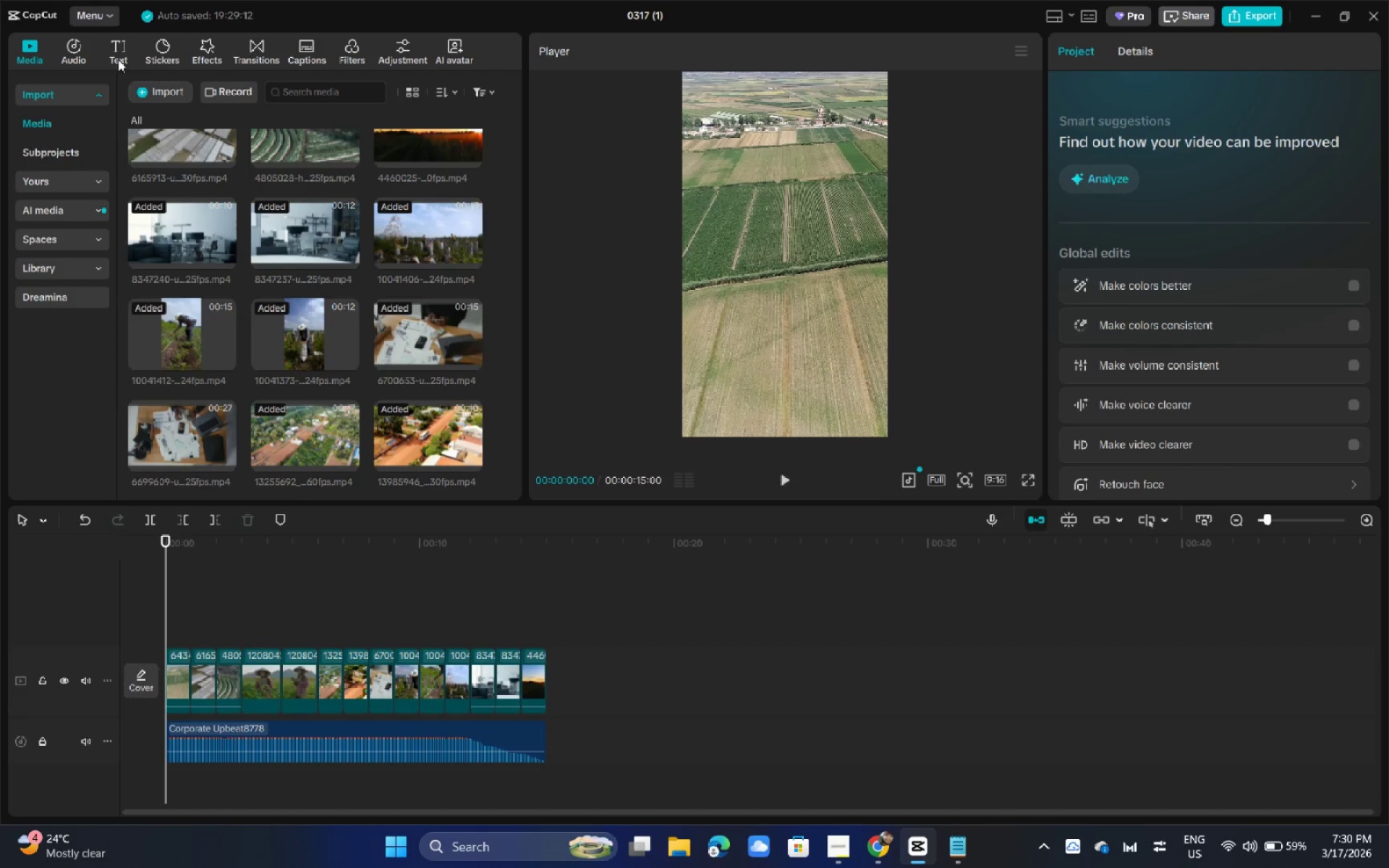 
wait(49.09)
 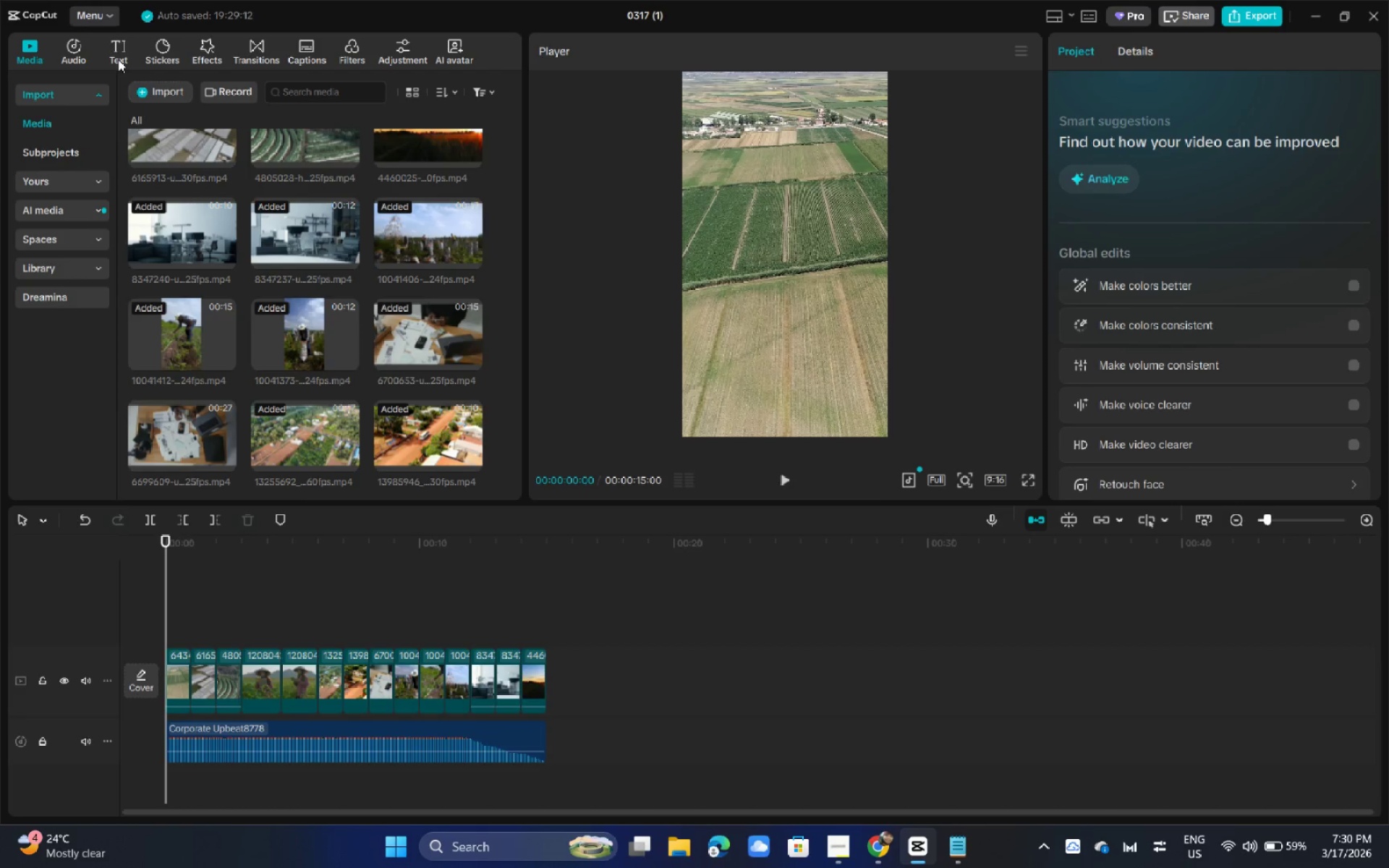 
left_click([118, 59])
 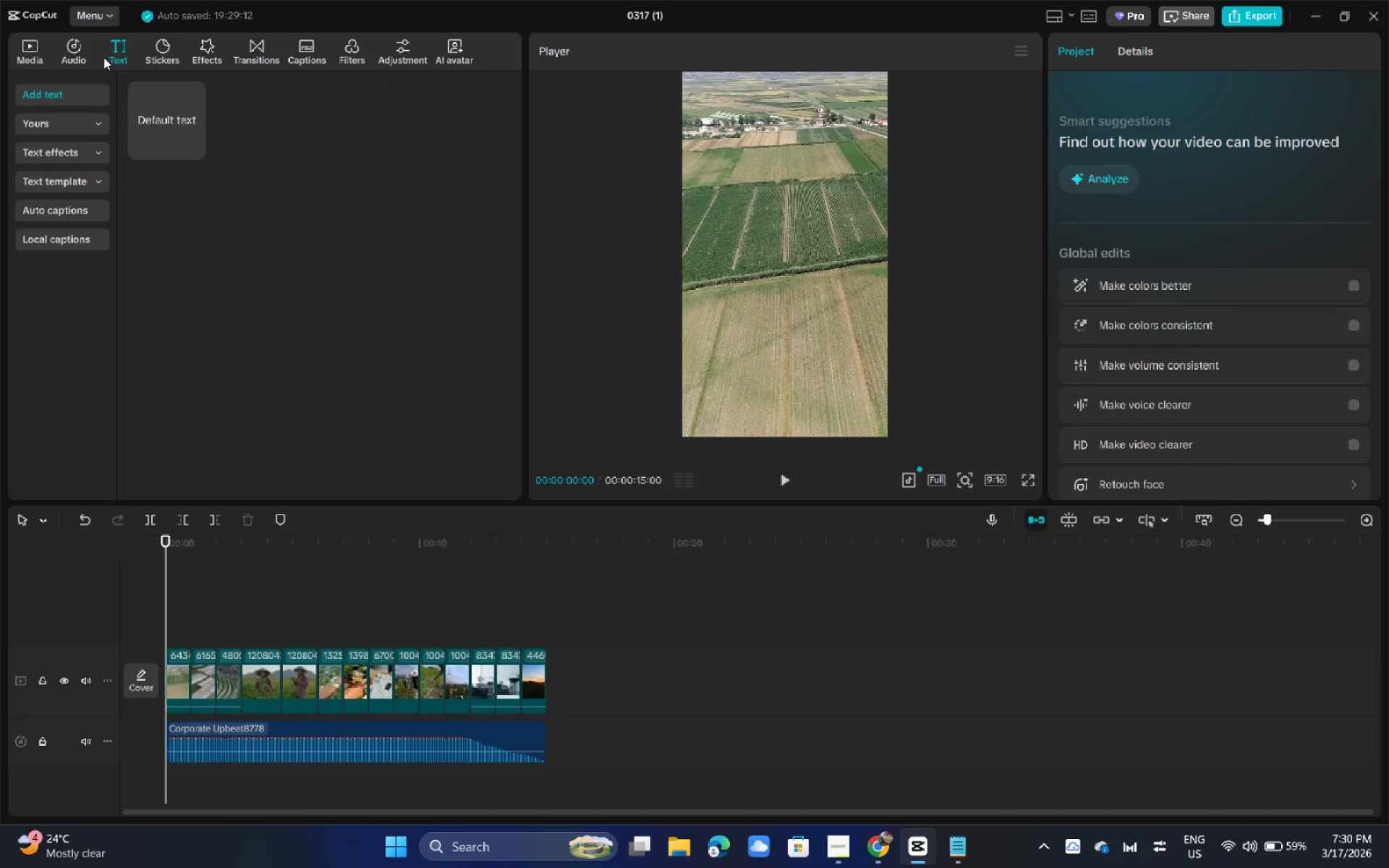 
left_click_drag(start_coordinate=[194, 131], to_coordinate=[171, 623])
 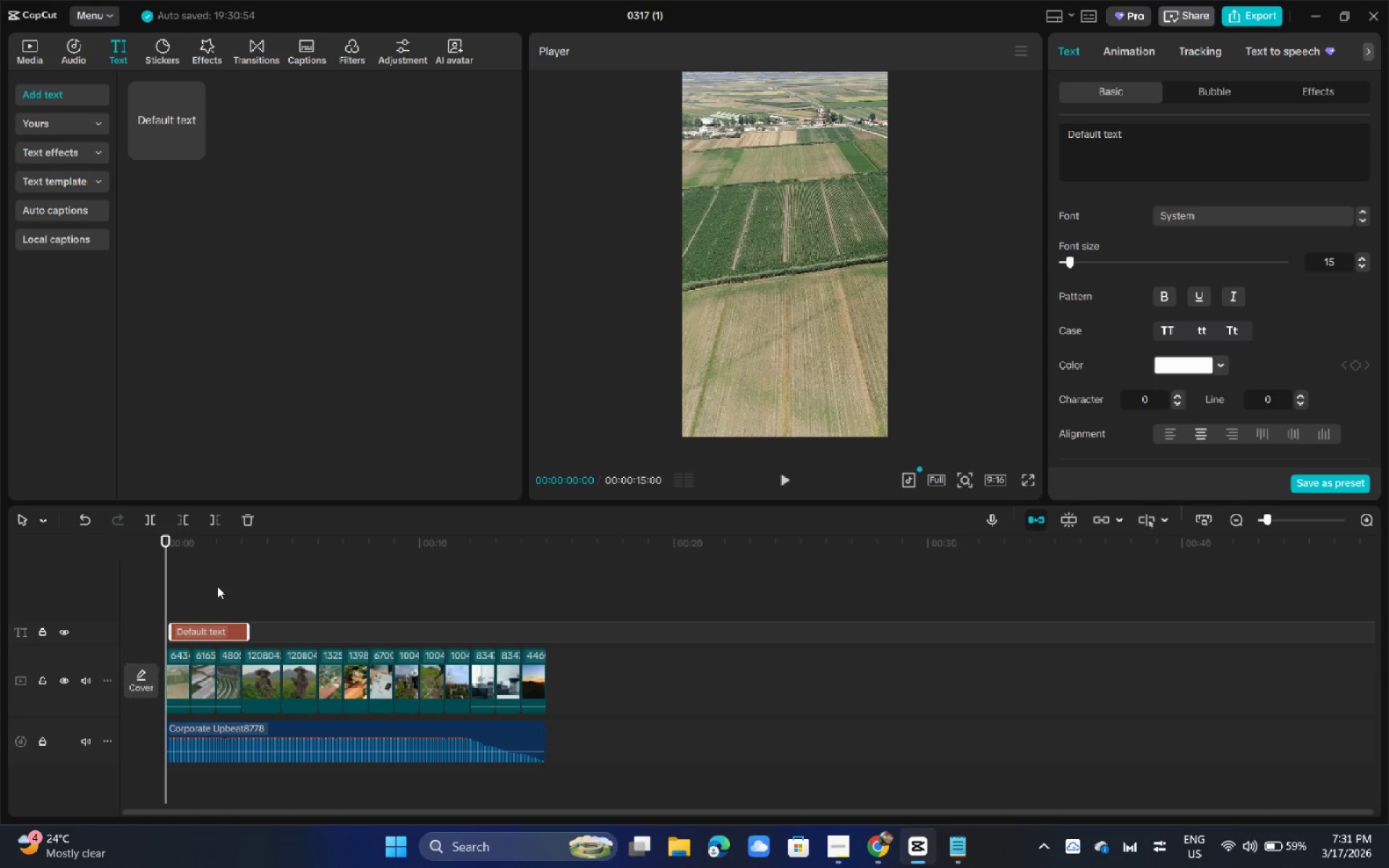 
wait(21.52)
 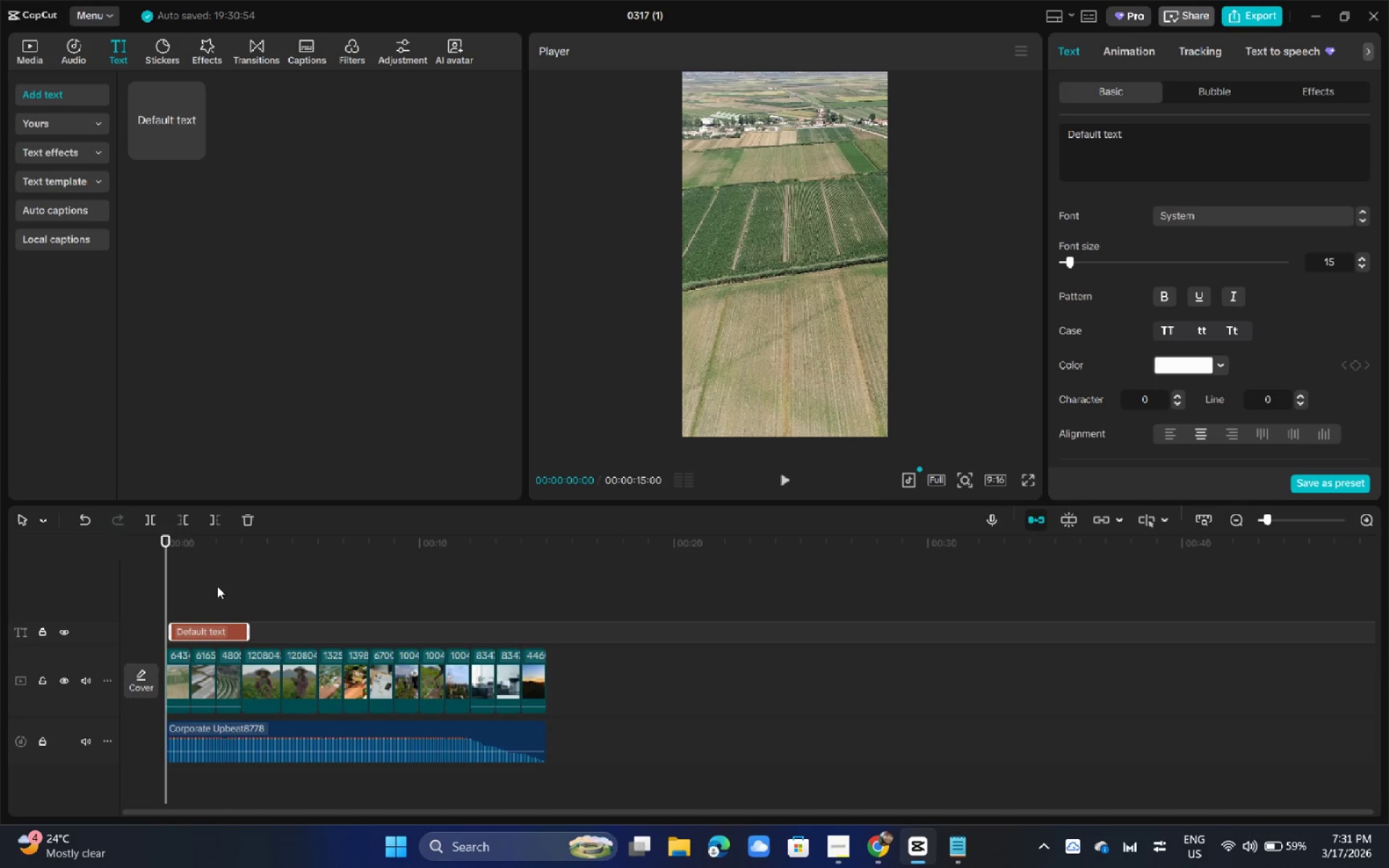 
left_click([1180, 367])
 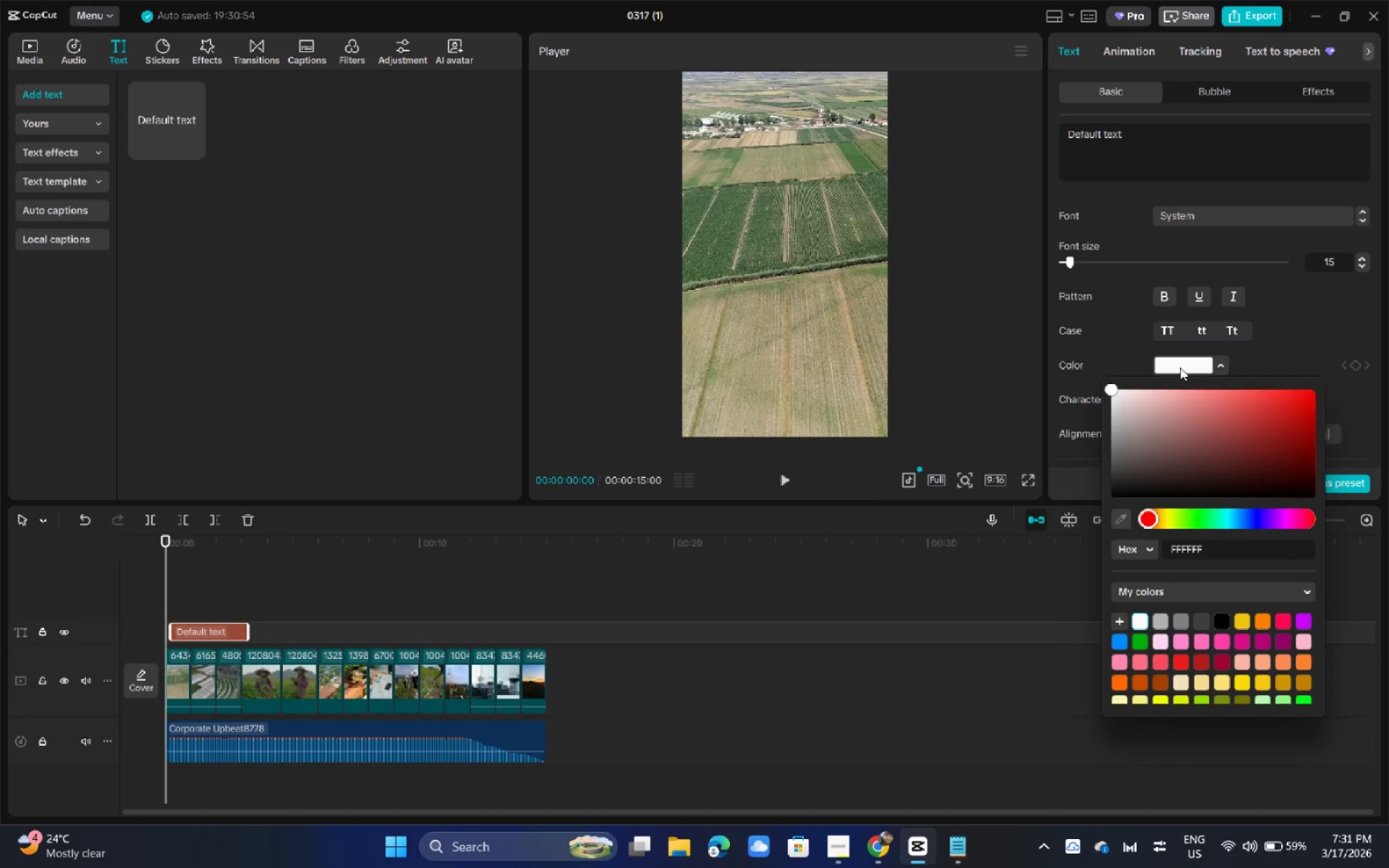 
wait(14.39)
 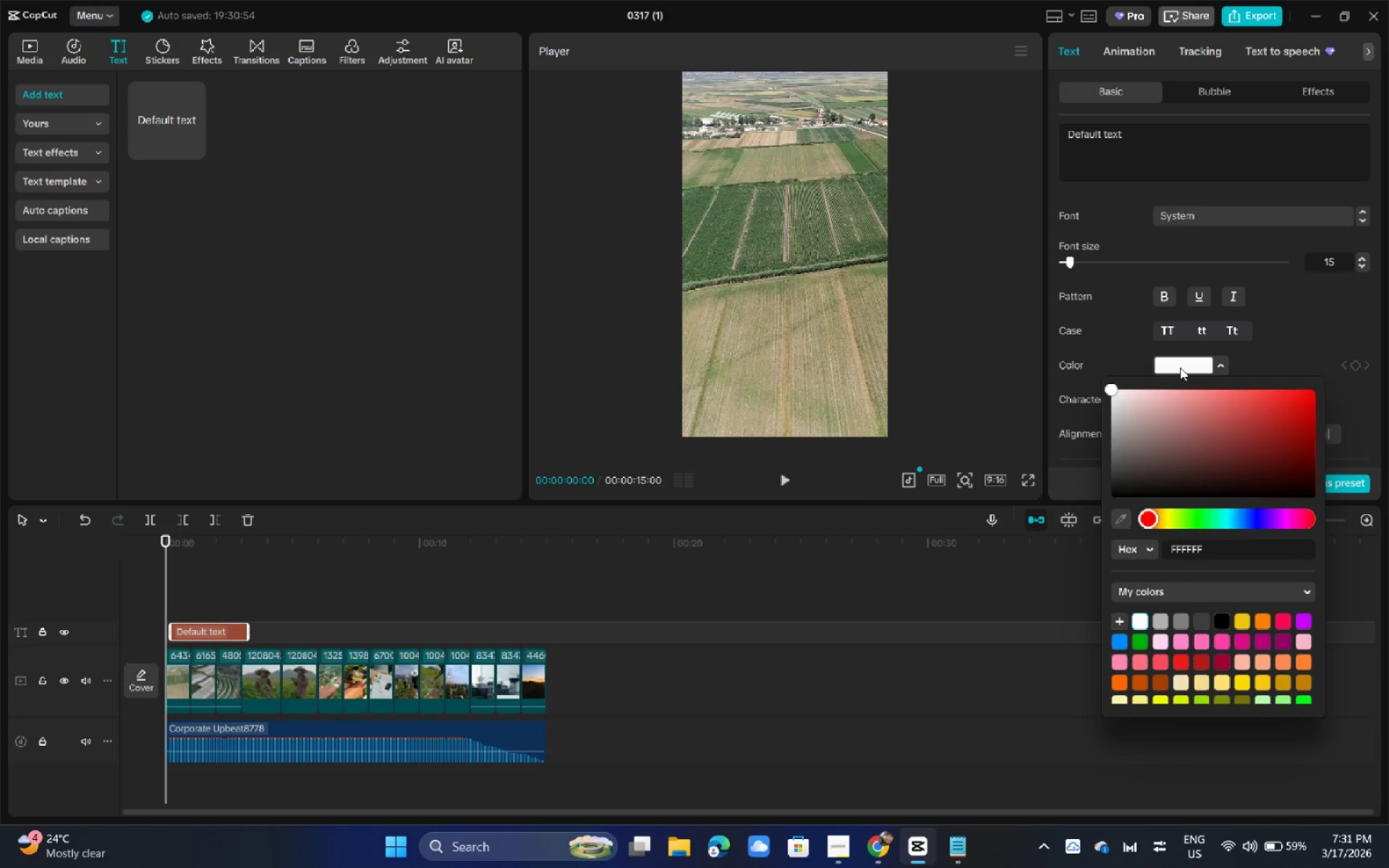 
left_click([211, 639])
 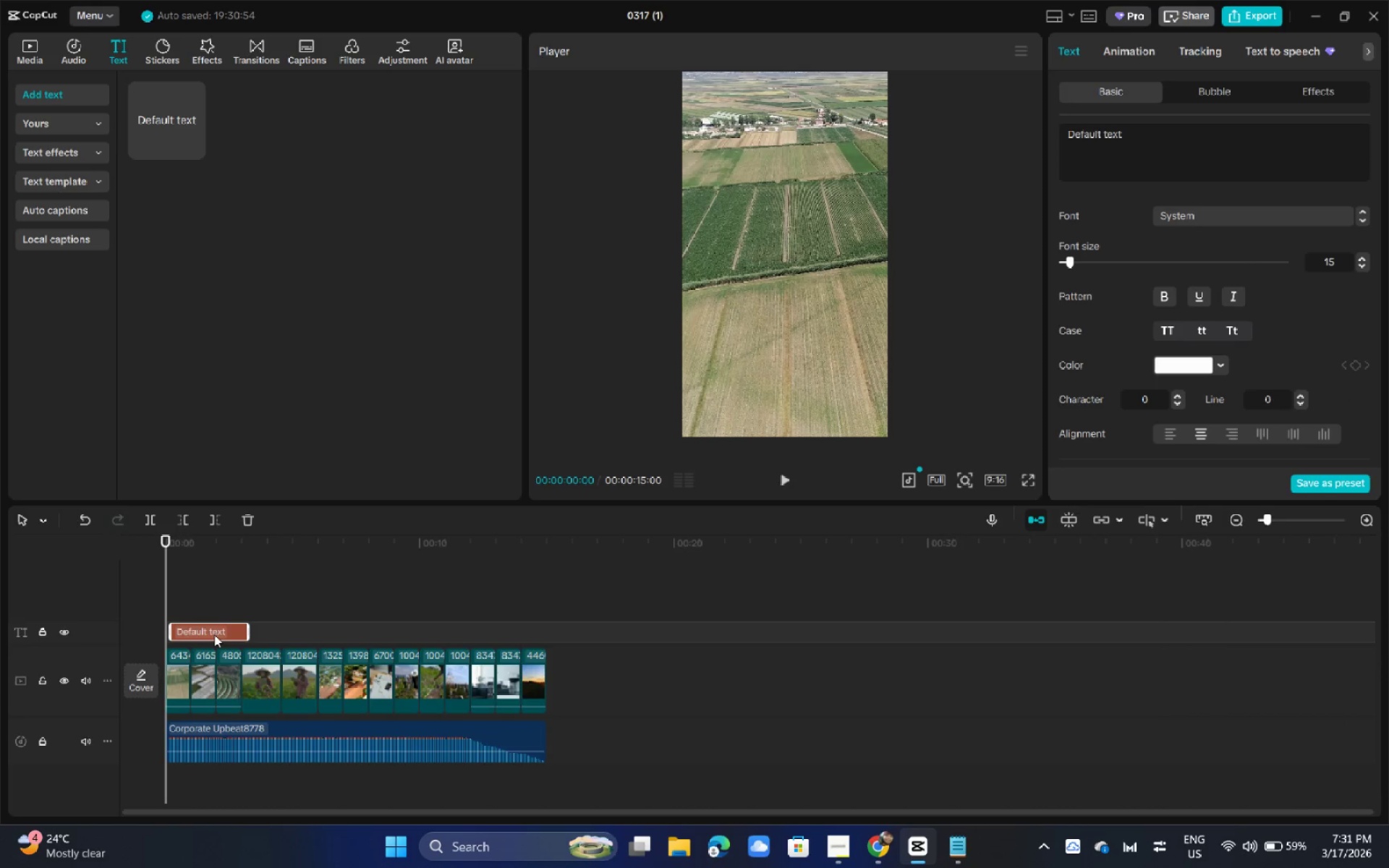 
double_click([214, 634])
 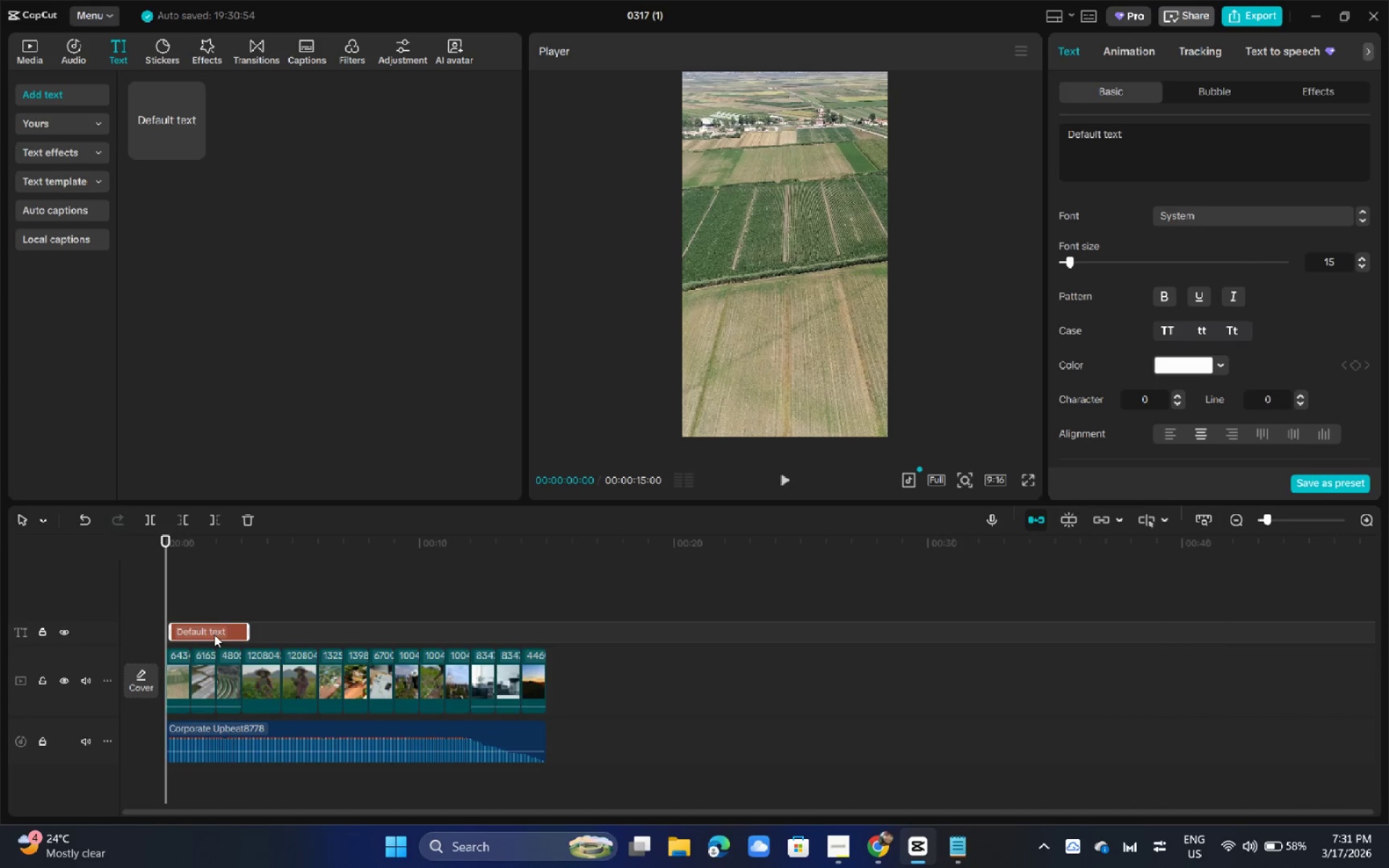 
double_click([214, 634])
 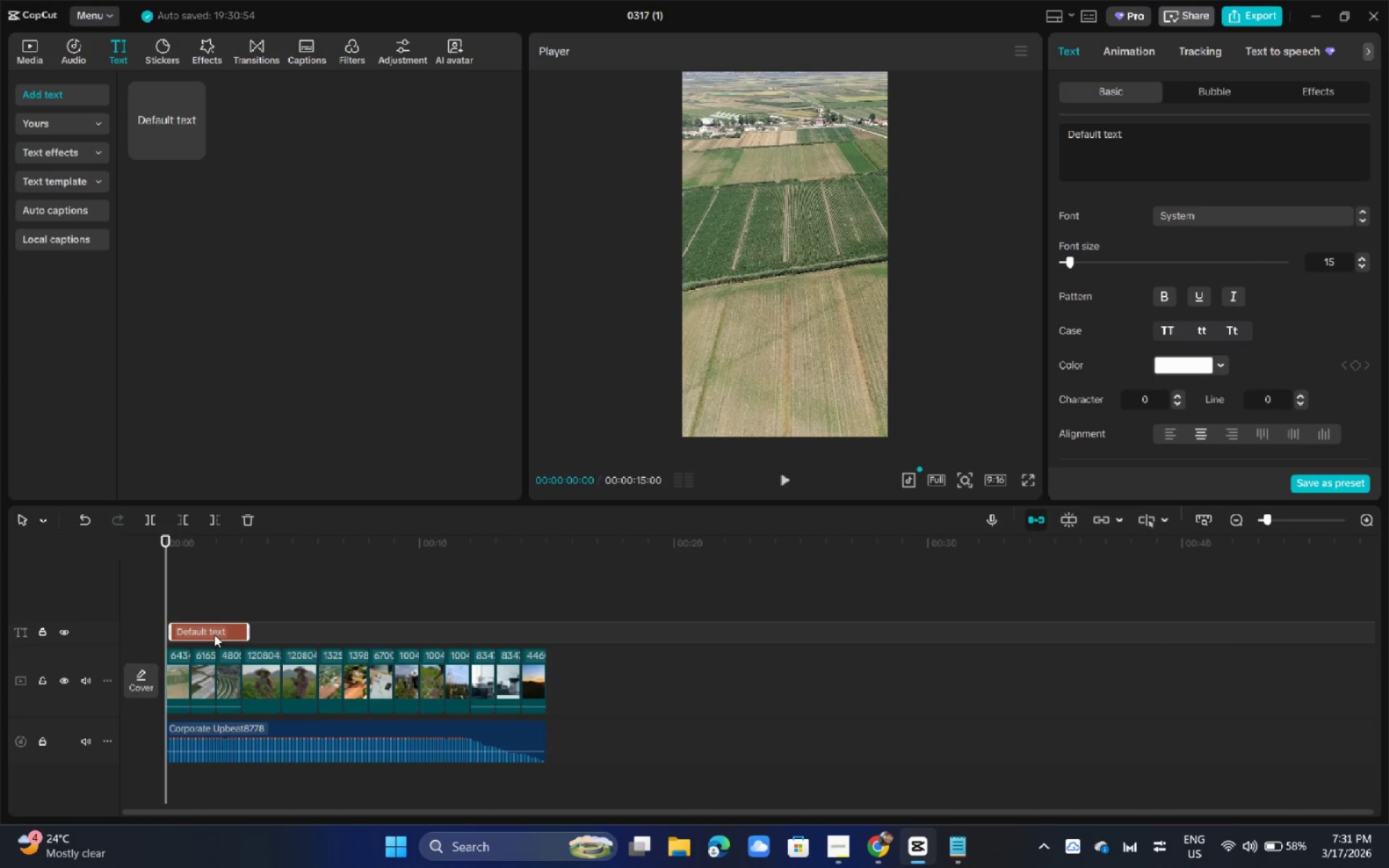 
key(Alt+AltLeft)
 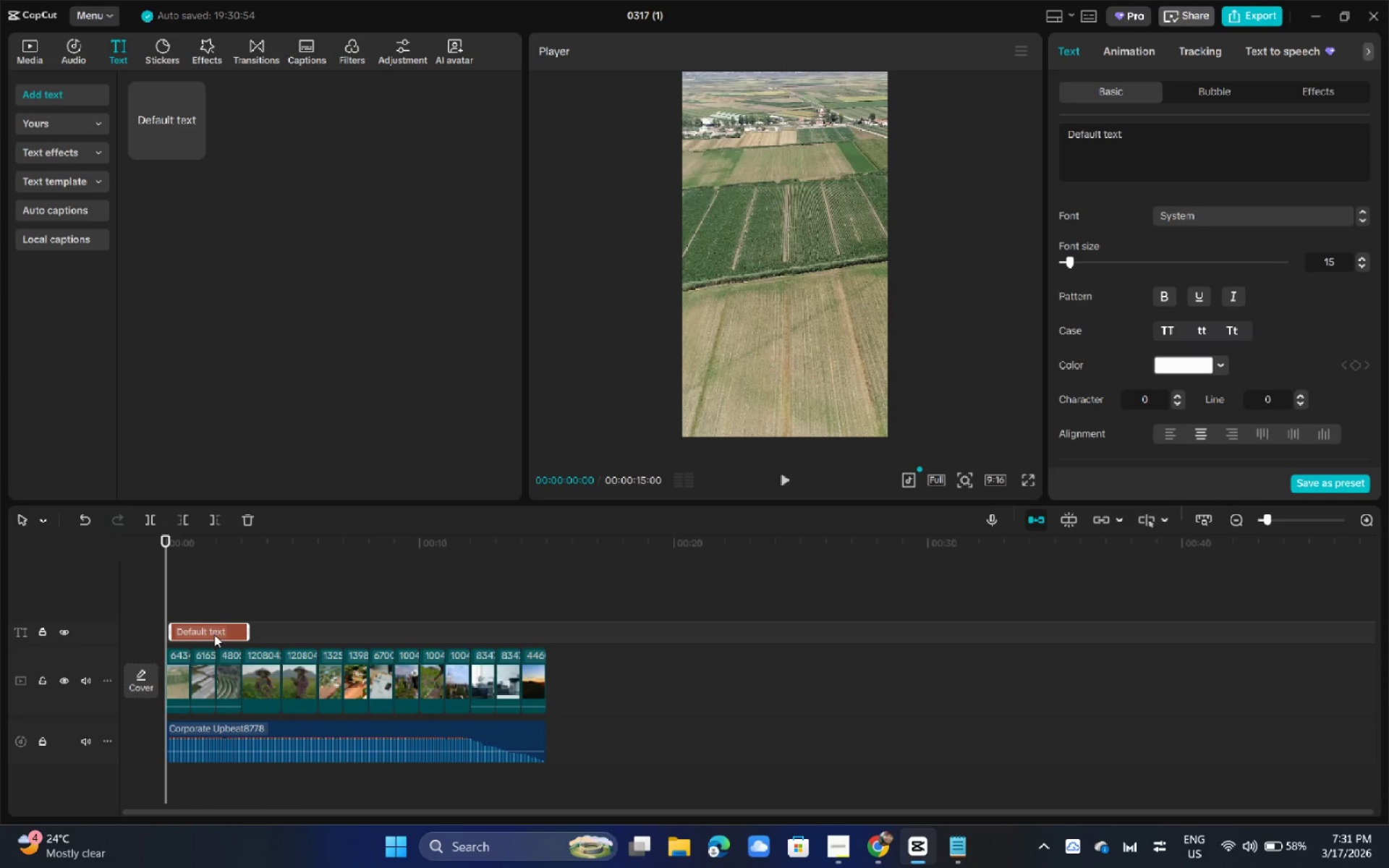 
key(Alt+Tab)
 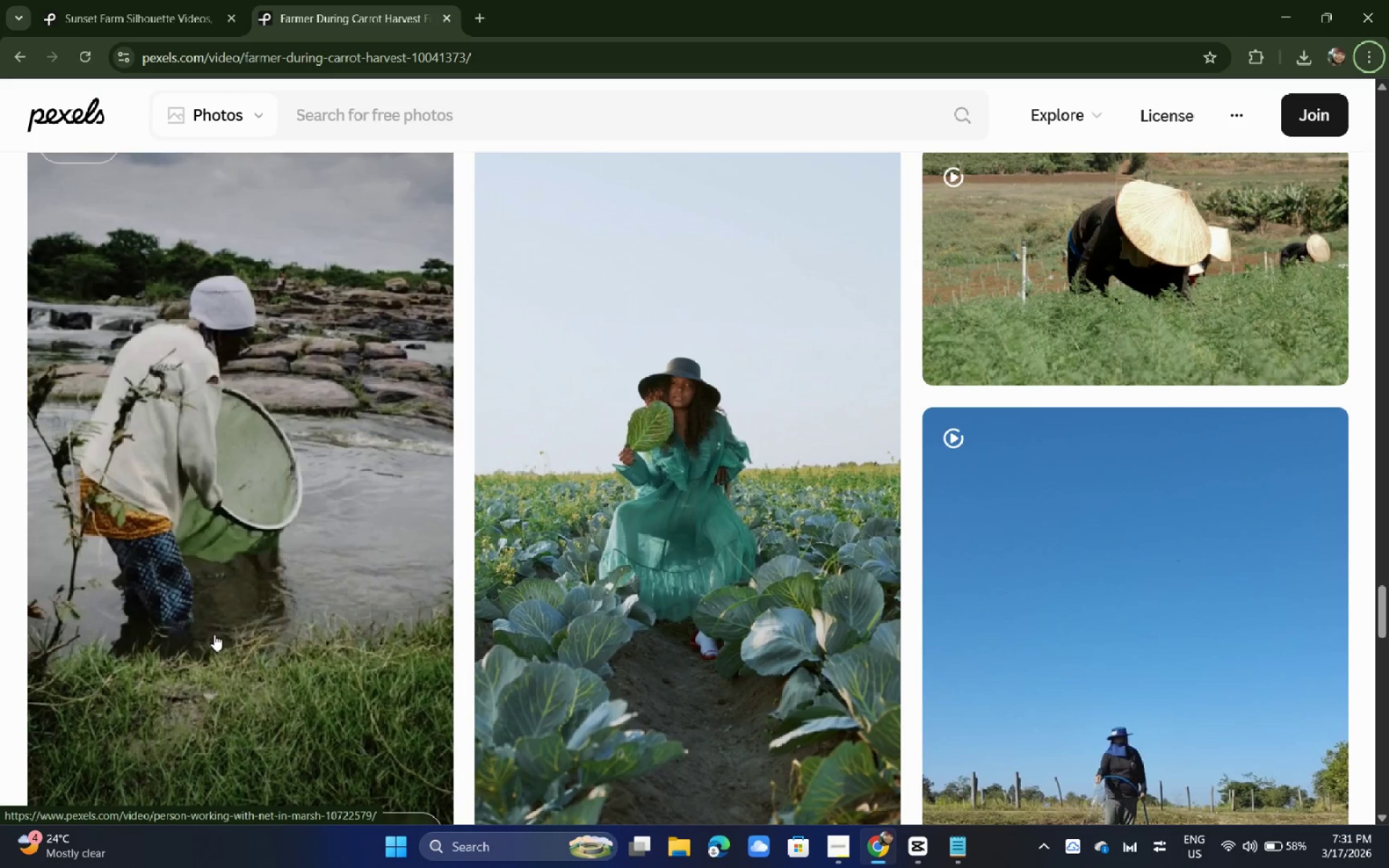 
key(Alt+Tab)
 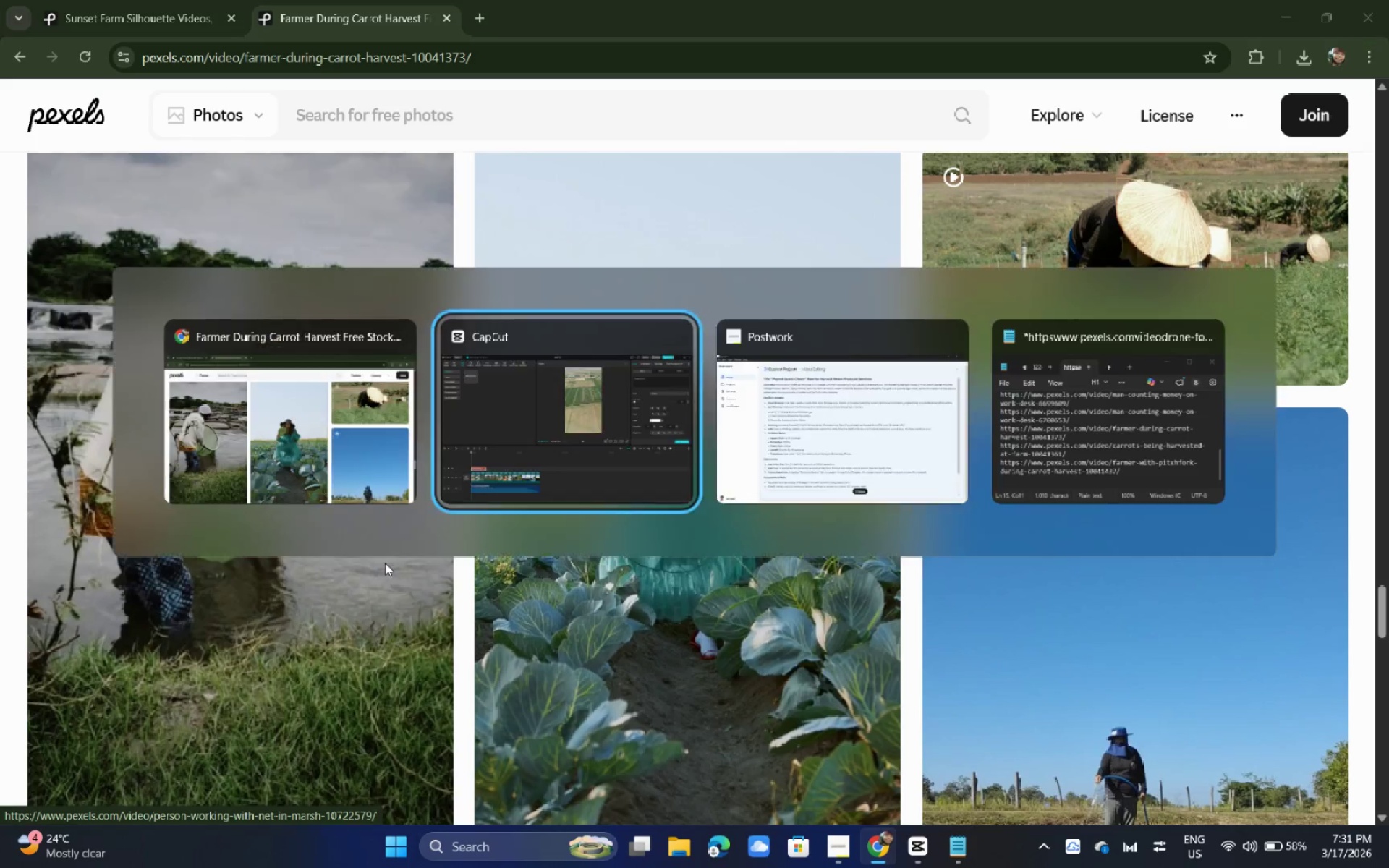 
key(Alt+Tab)